 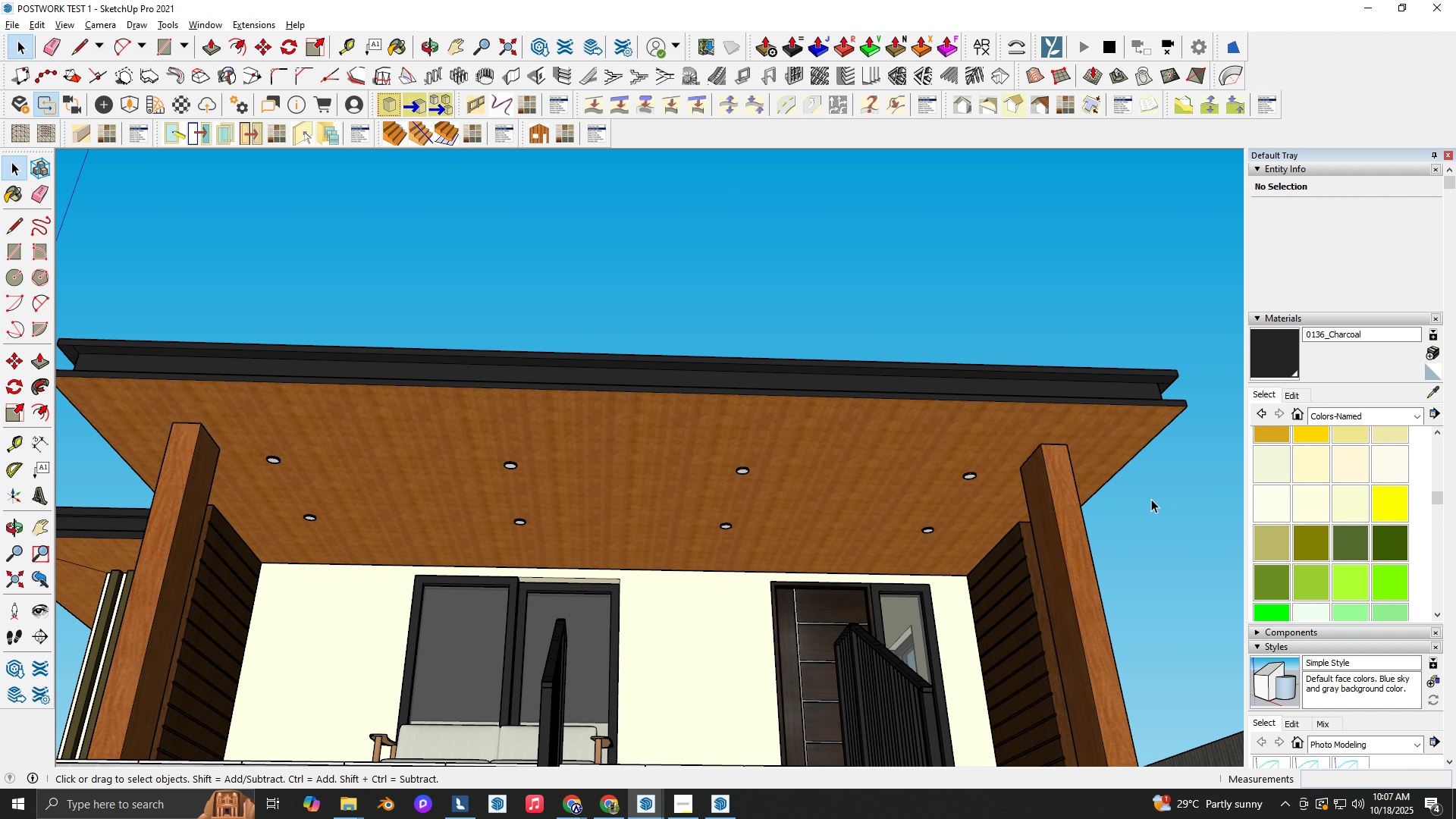 
scroll: coordinate [386, 430], scroll_direction: down, amount: 3.0
 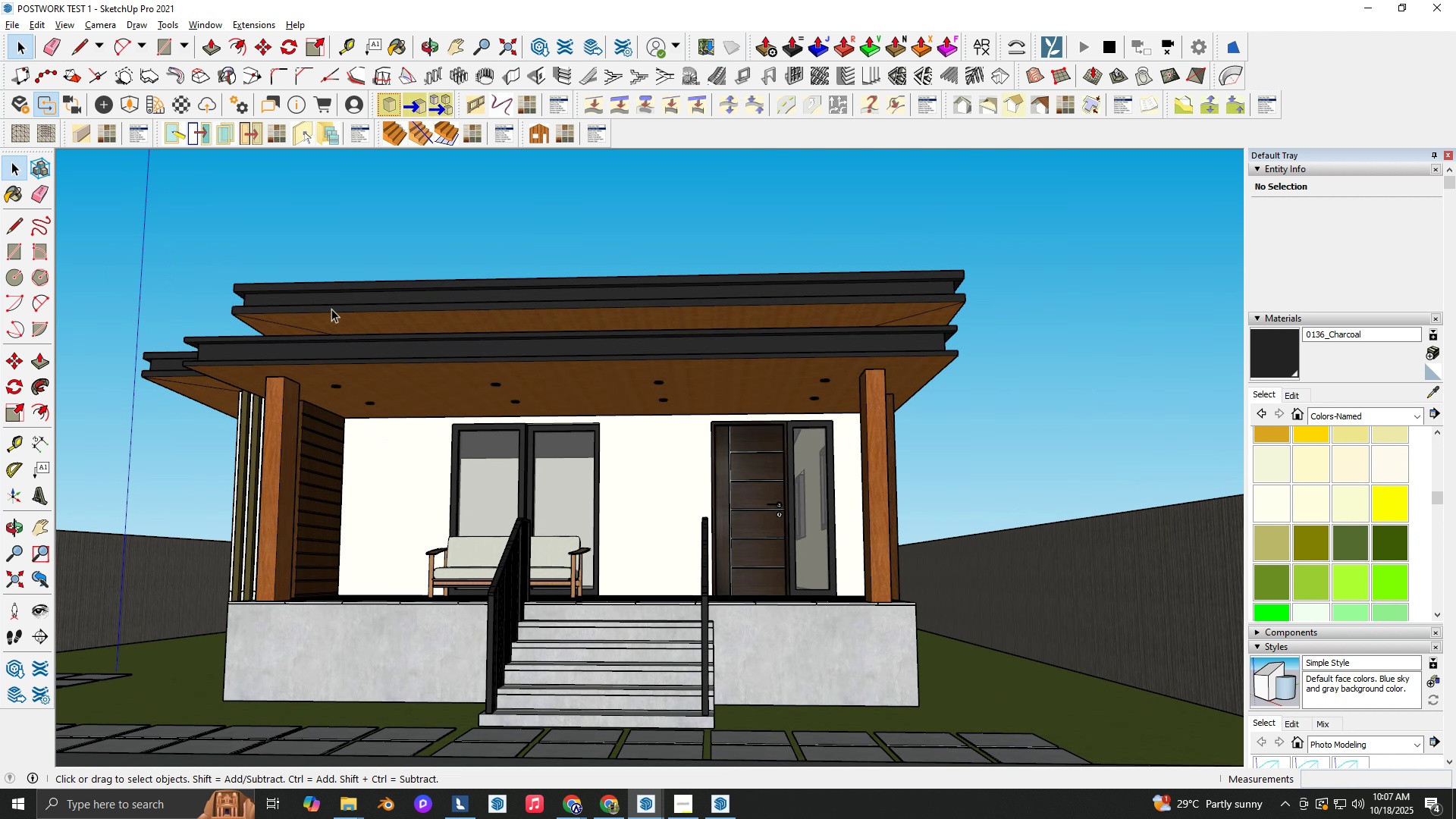 
hold_key(key=ShiftLeft, duration=0.36)
 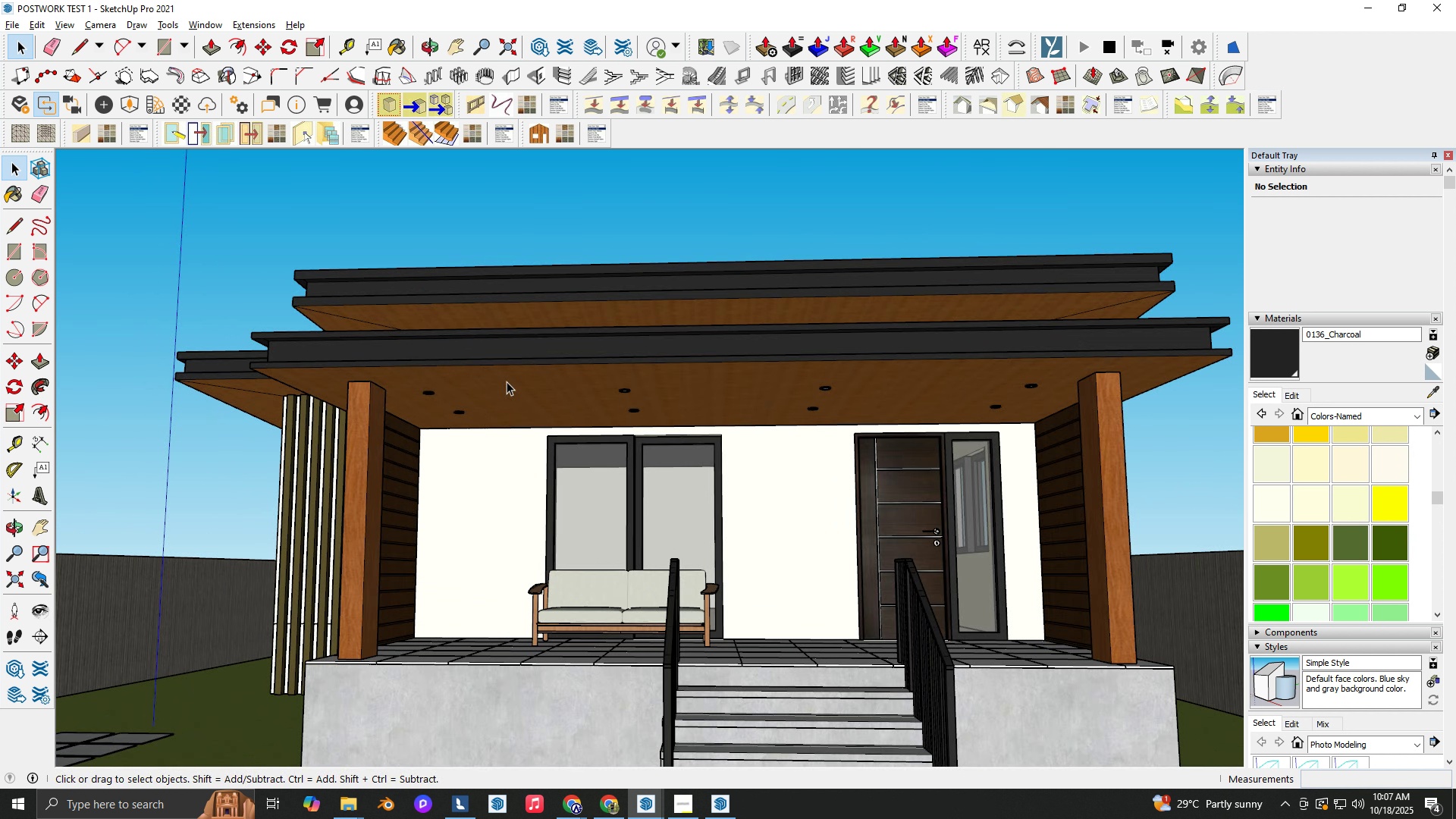 
scroll: coordinate [507, 381], scroll_direction: up, amount: 2.0
 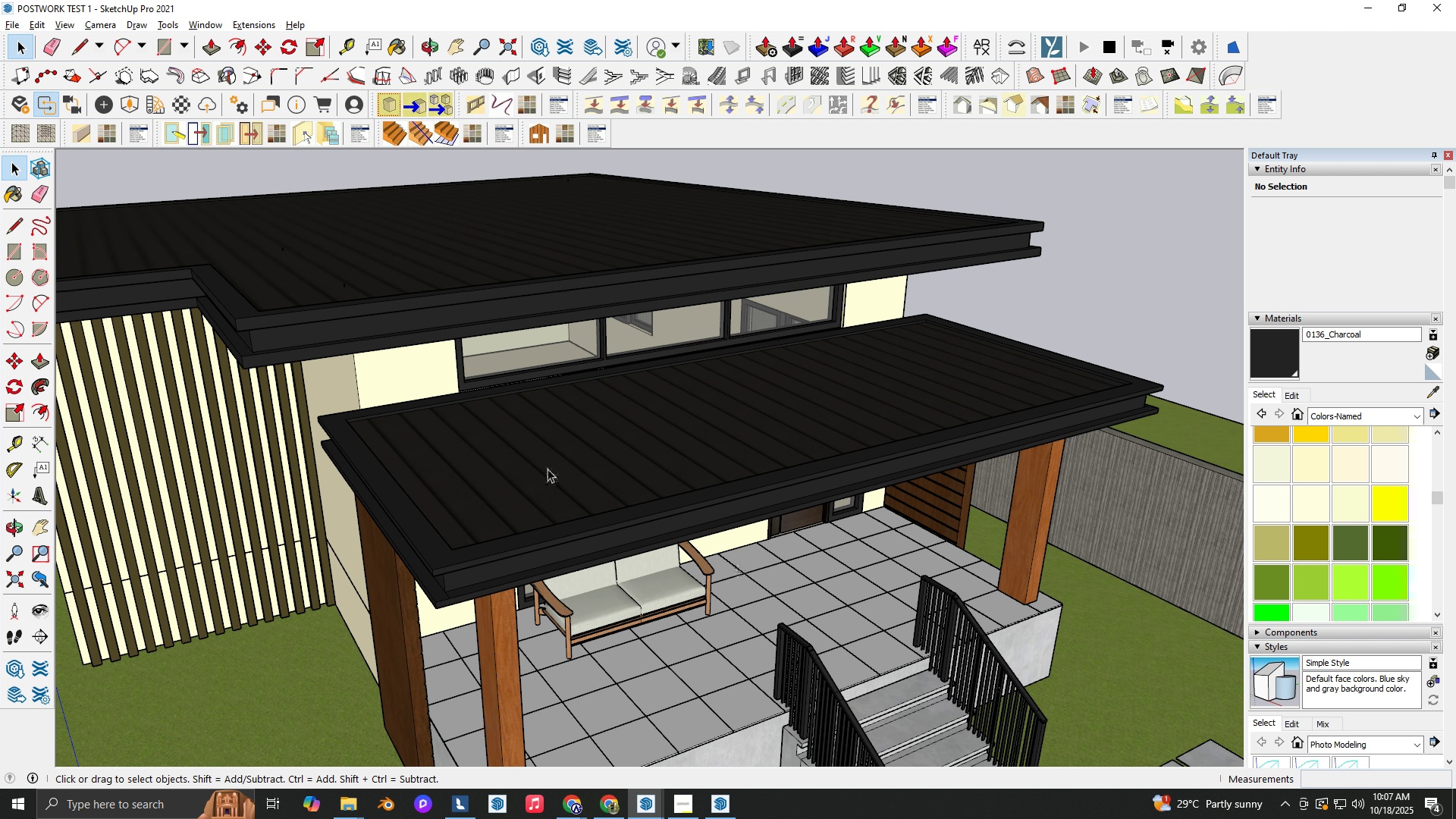 
hold_key(key=ShiftLeft, duration=0.35)
scroll: coordinate [670, 310], scroll_direction: up, amount: 2.0
 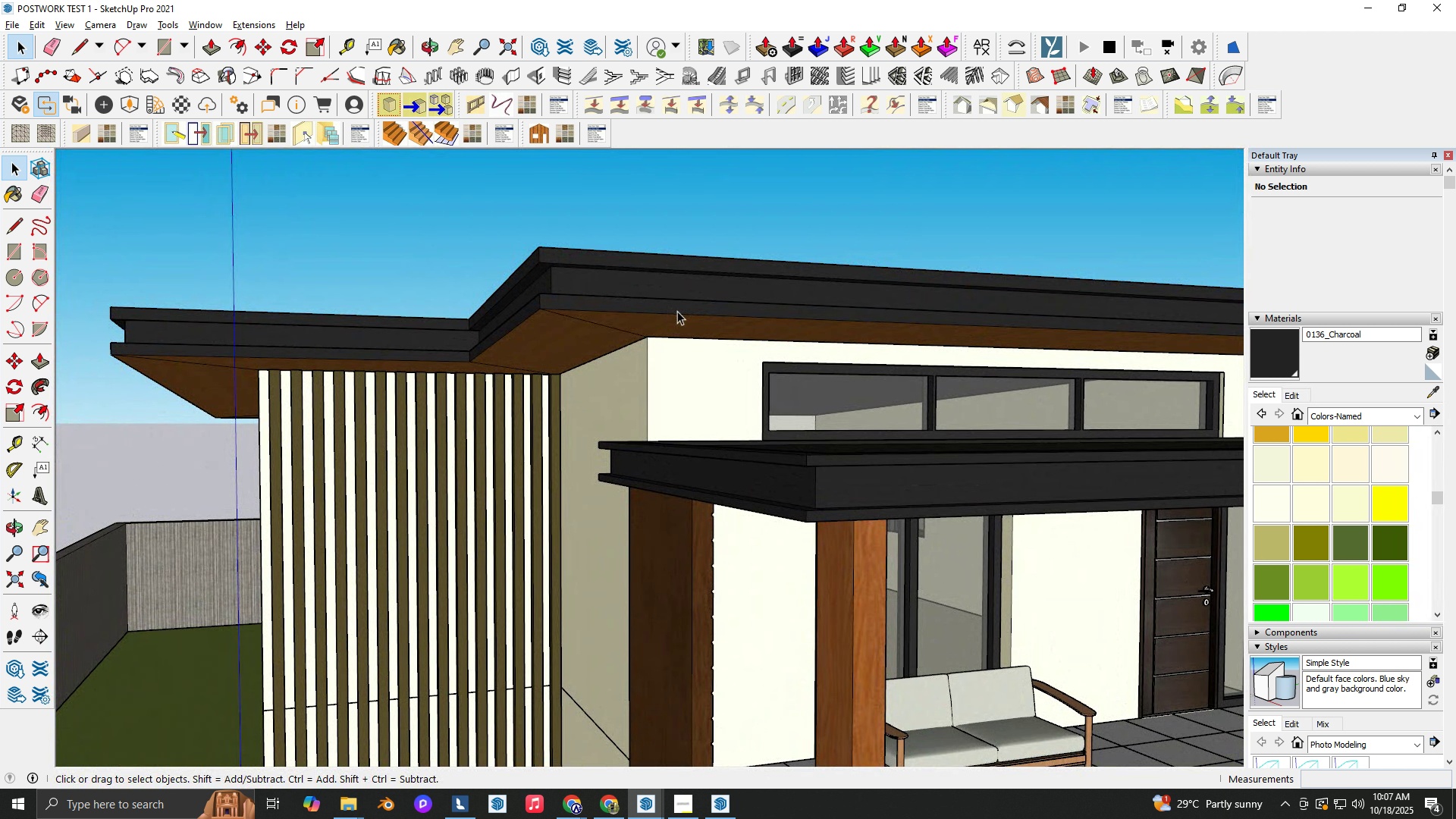 
hold_key(key=ShiftLeft, duration=0.43)
 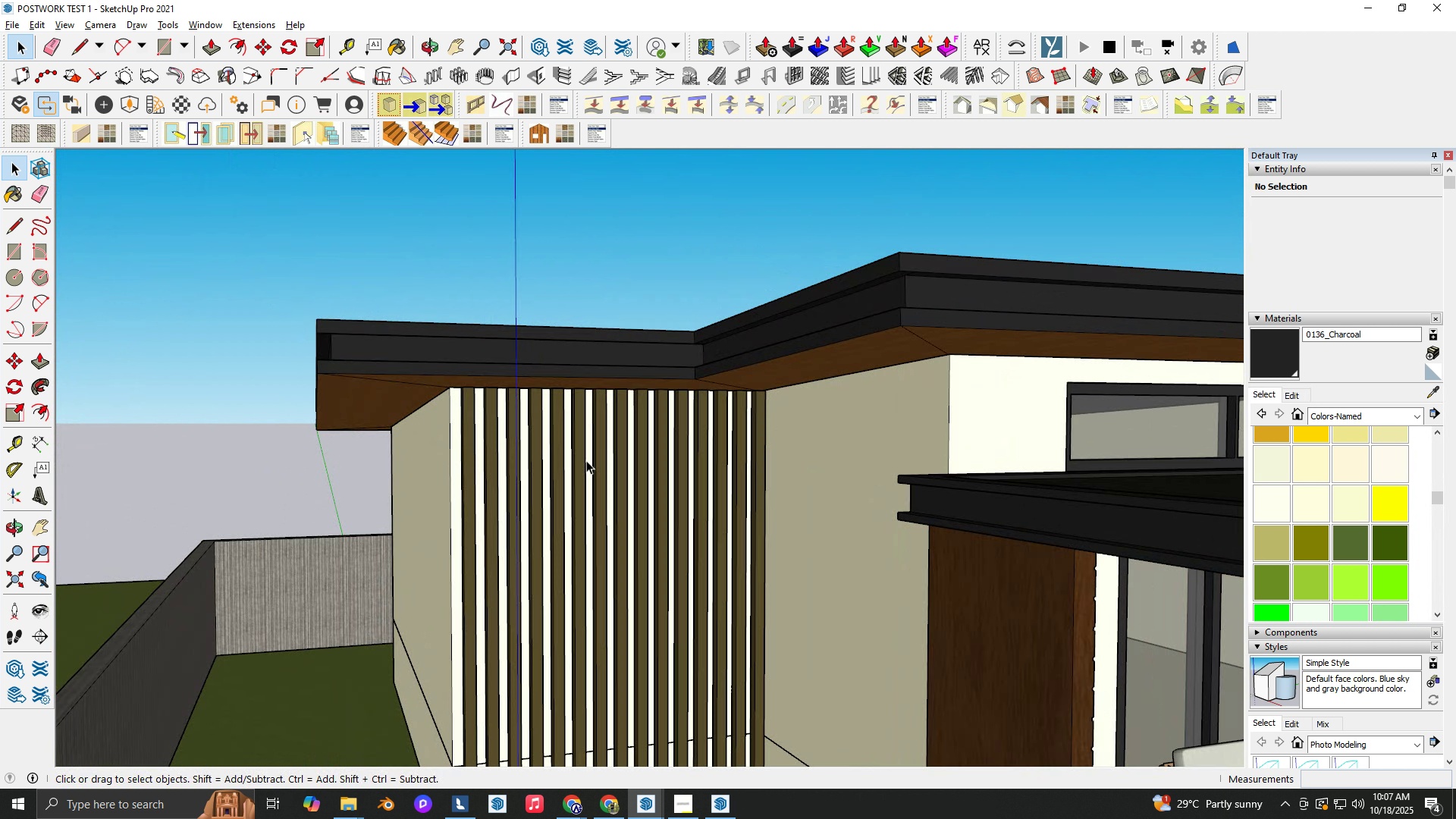 
scroll: coordinate [600, 456], scroll_direction: up, amount: 1.0
 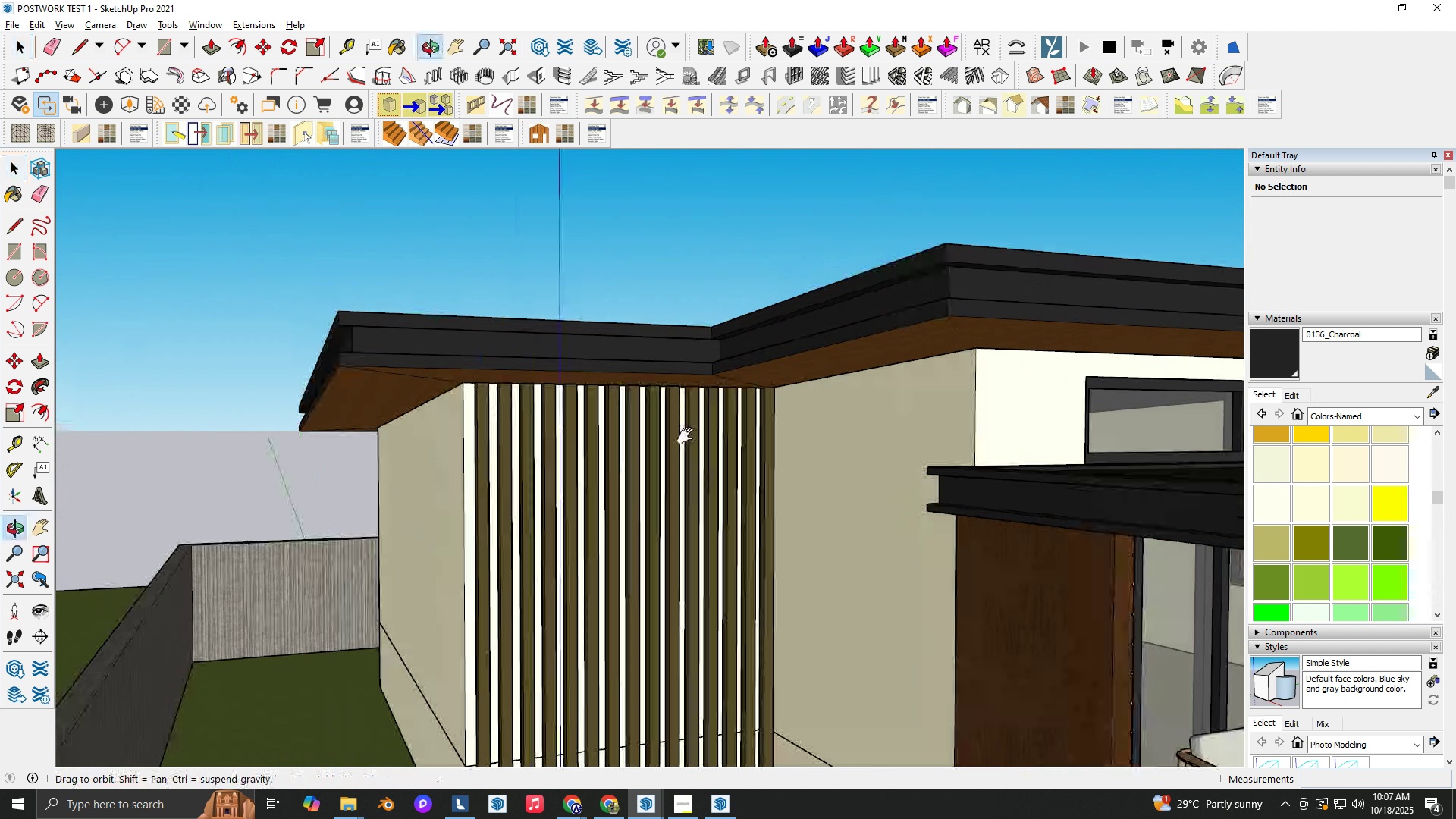 
key(Shift+ShiftLeft)
 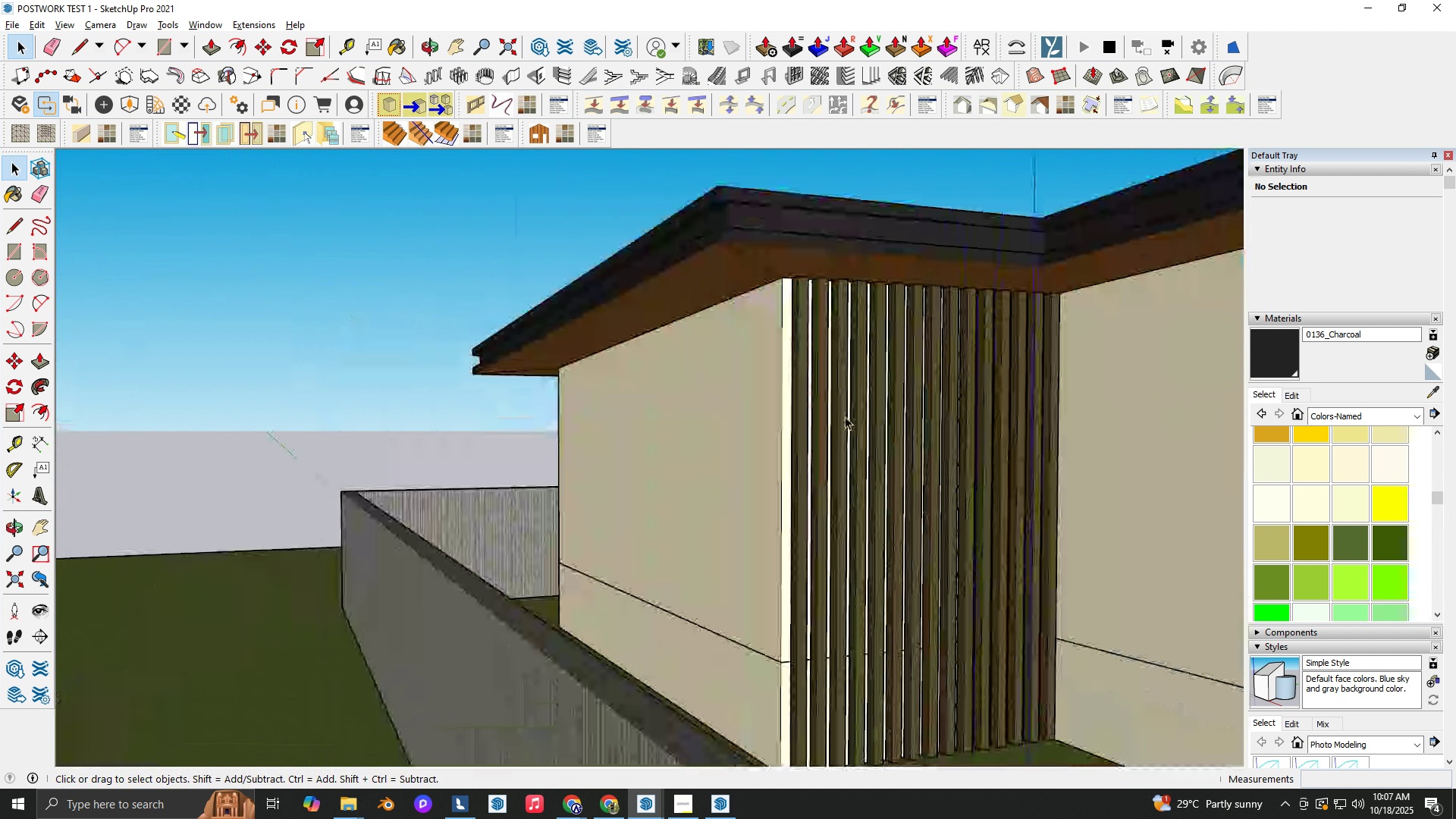 
scroll: coordinate [845, 416], scroll_direction: up, amount: 1.0
 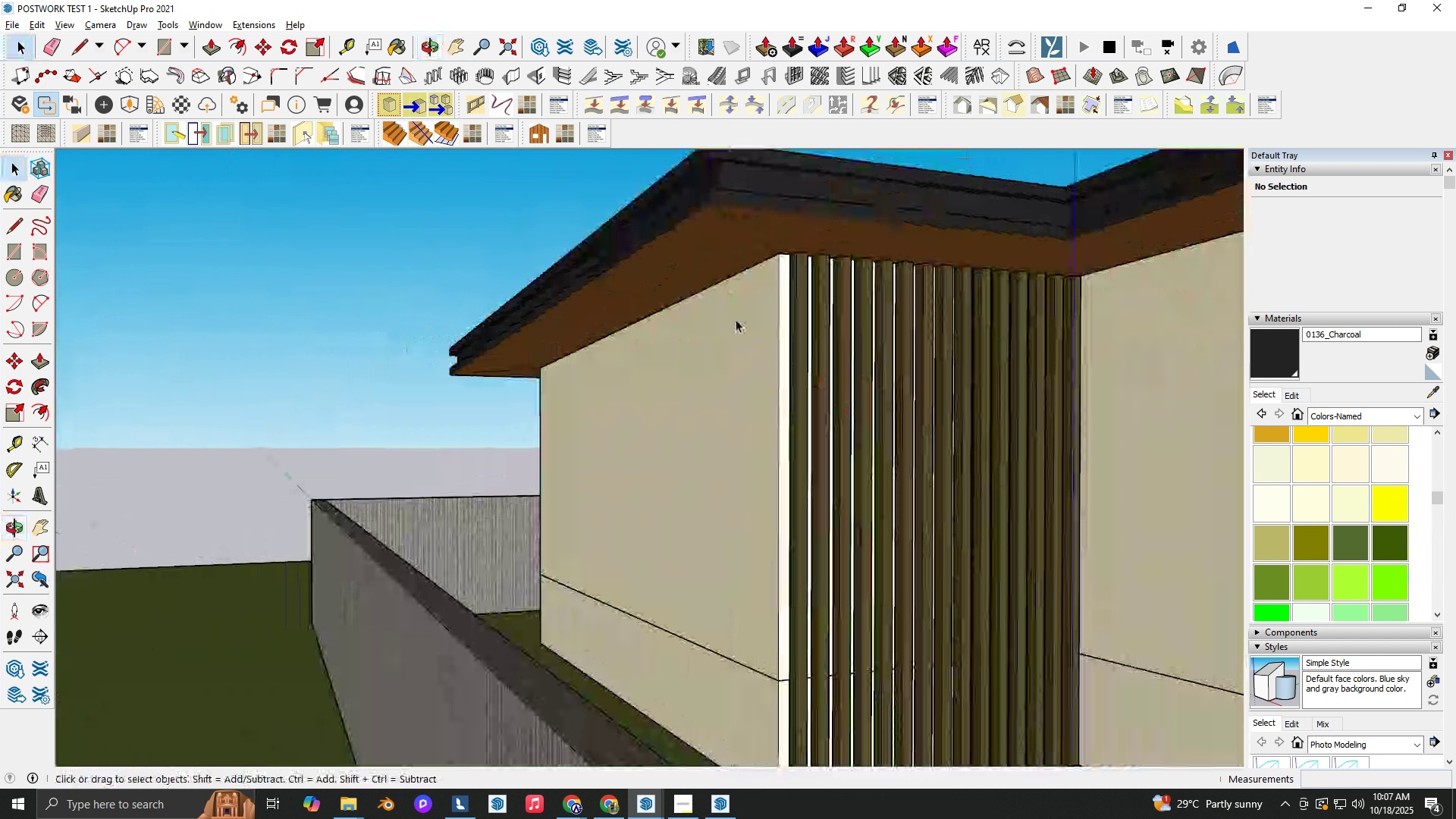 
left_click([736, 318])
 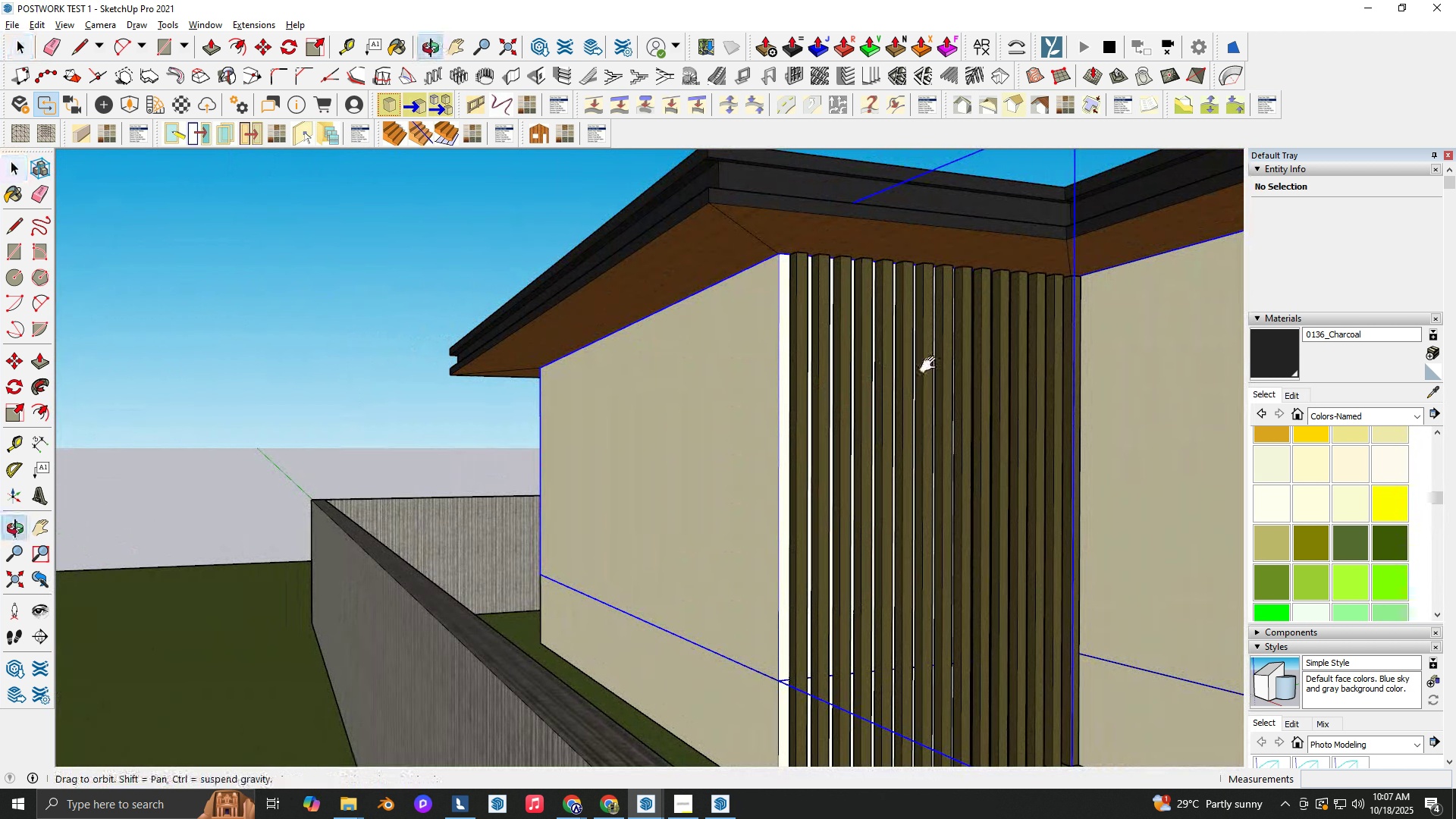 
key(Shift+ShiftLeft)
 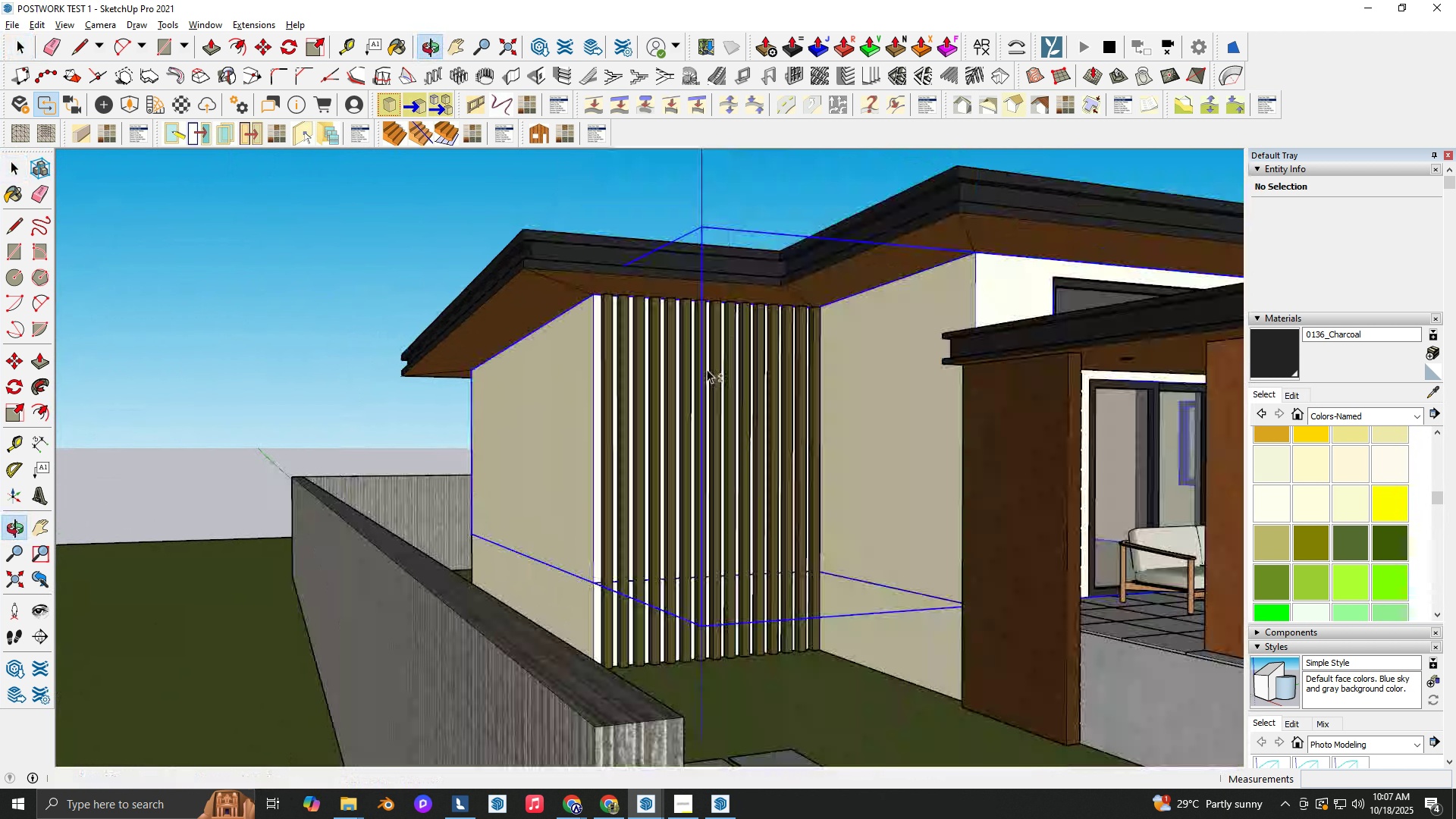 
scroll: coordinate [804, 500], scroll_direction: down, amount: 5.0
 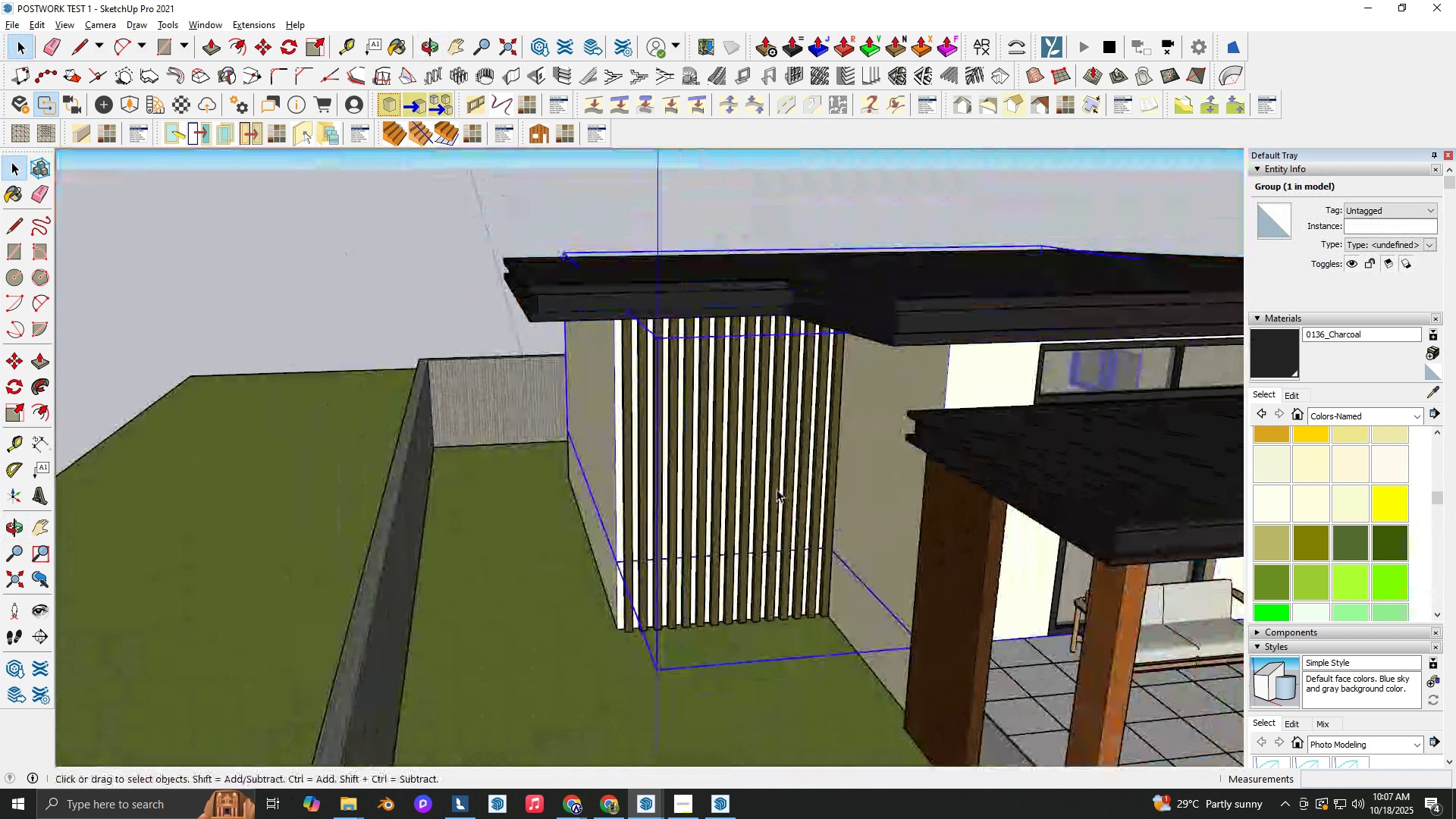 
left_click([777, 489])
 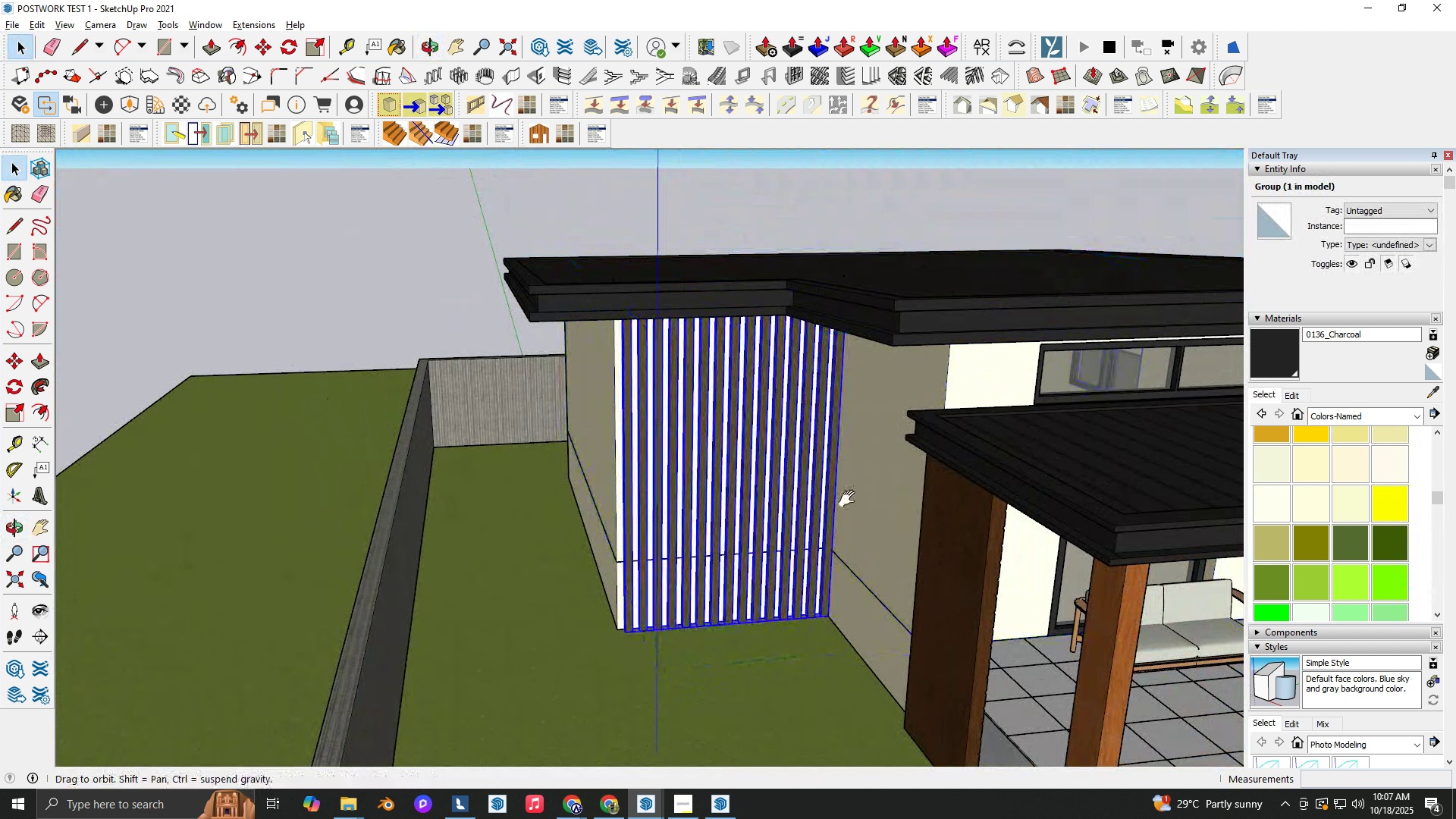 
hold_key(key=ShiftLeft, duration=0.5)
 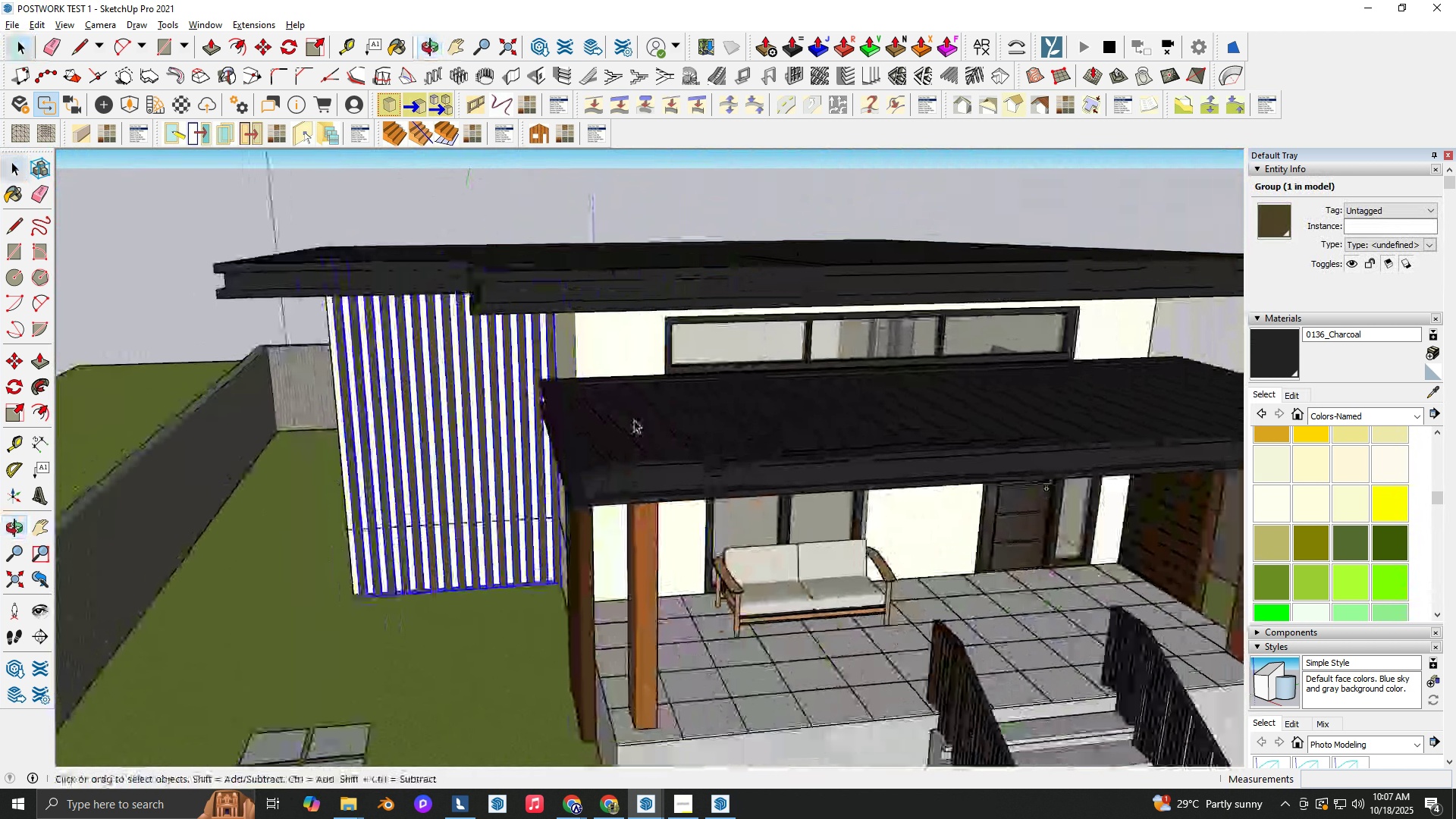 
scroll: coordinate [563, 453], scroll_direction: down, amount: 1.0
 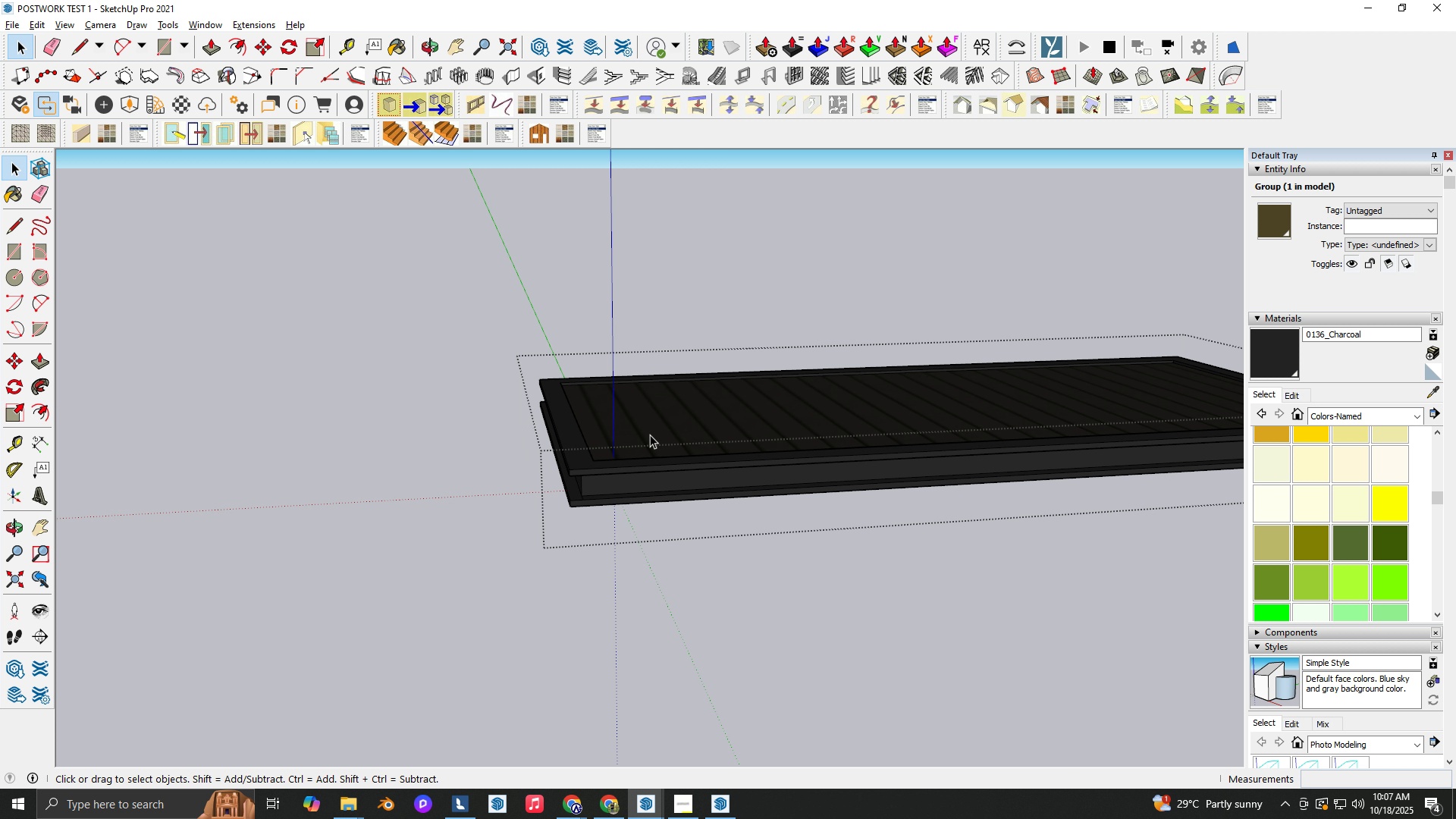 
double_click([650, 435])
 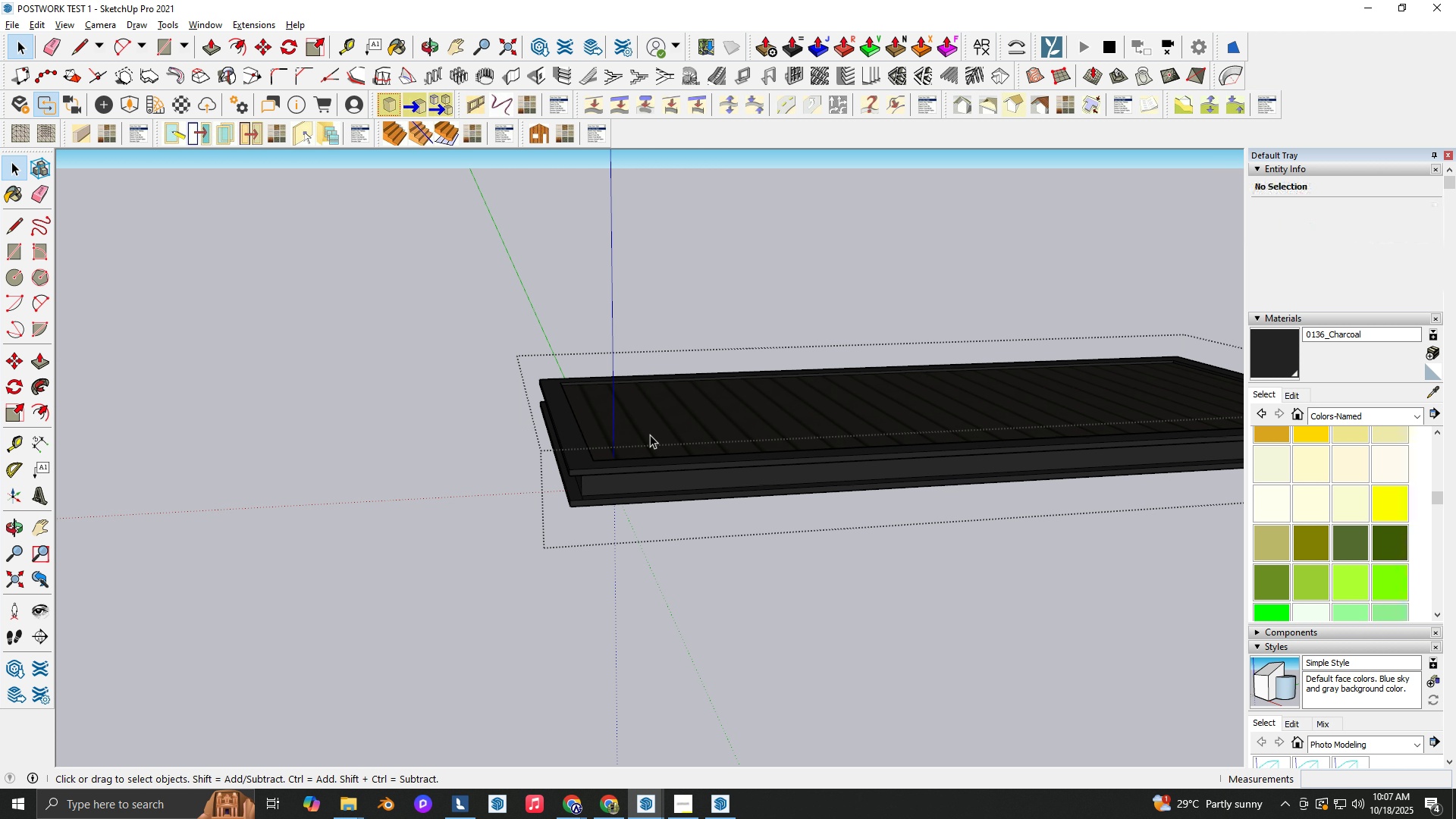 
left_click([650, 435])
 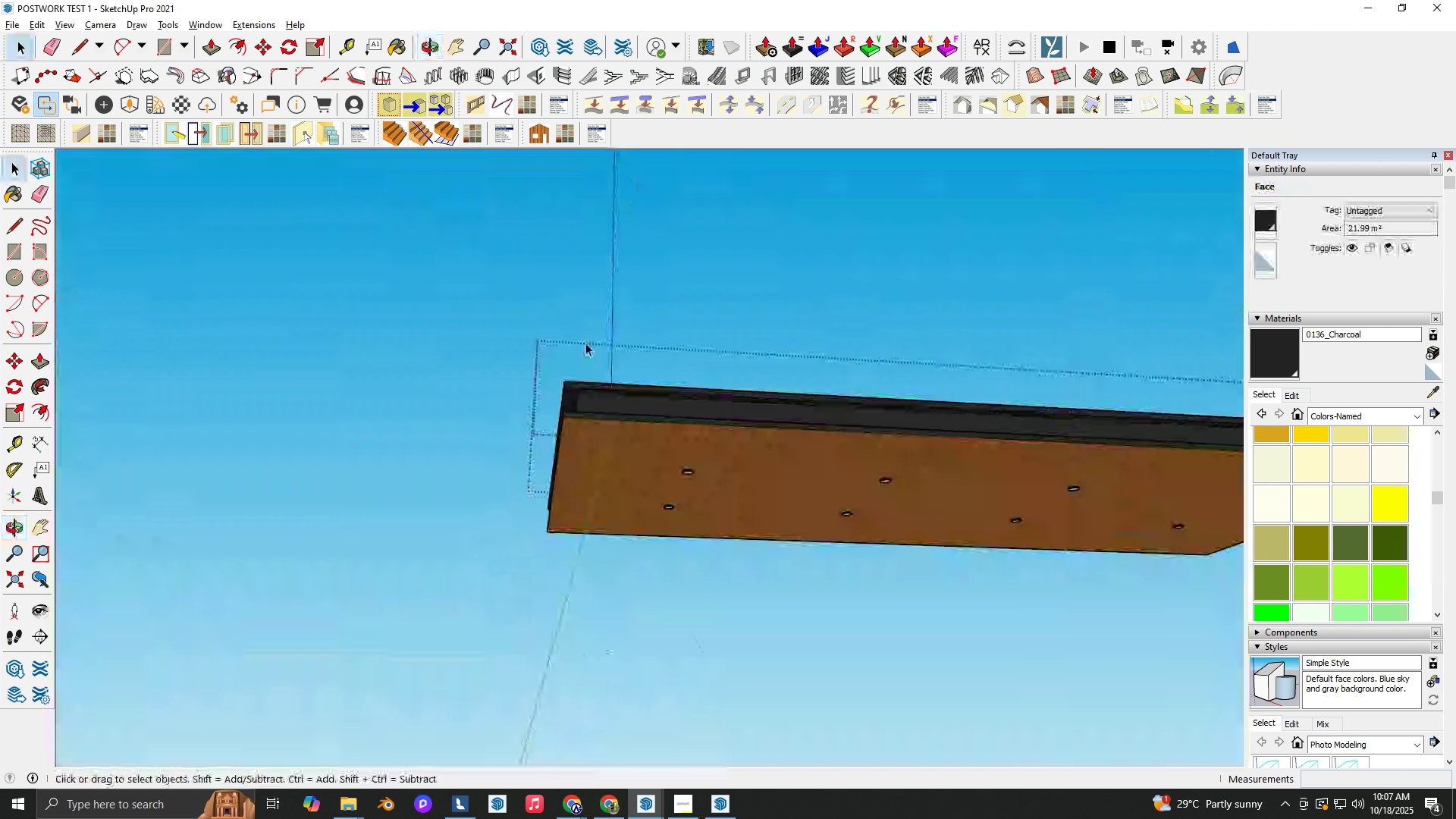 
scroll: coordinate [570, 420], scroll_direction: up, amount: 2.0
 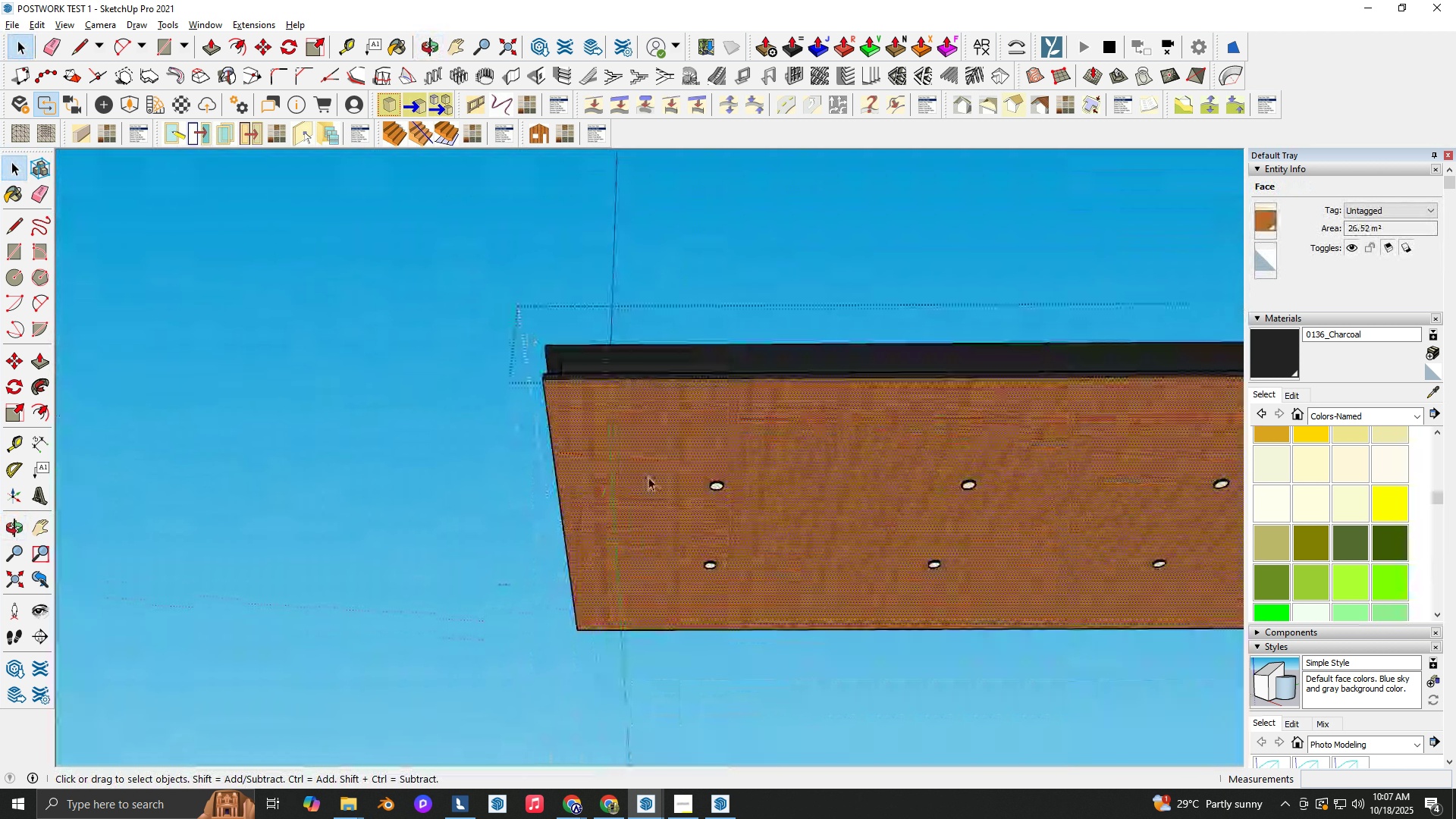 
key(Backquote)
 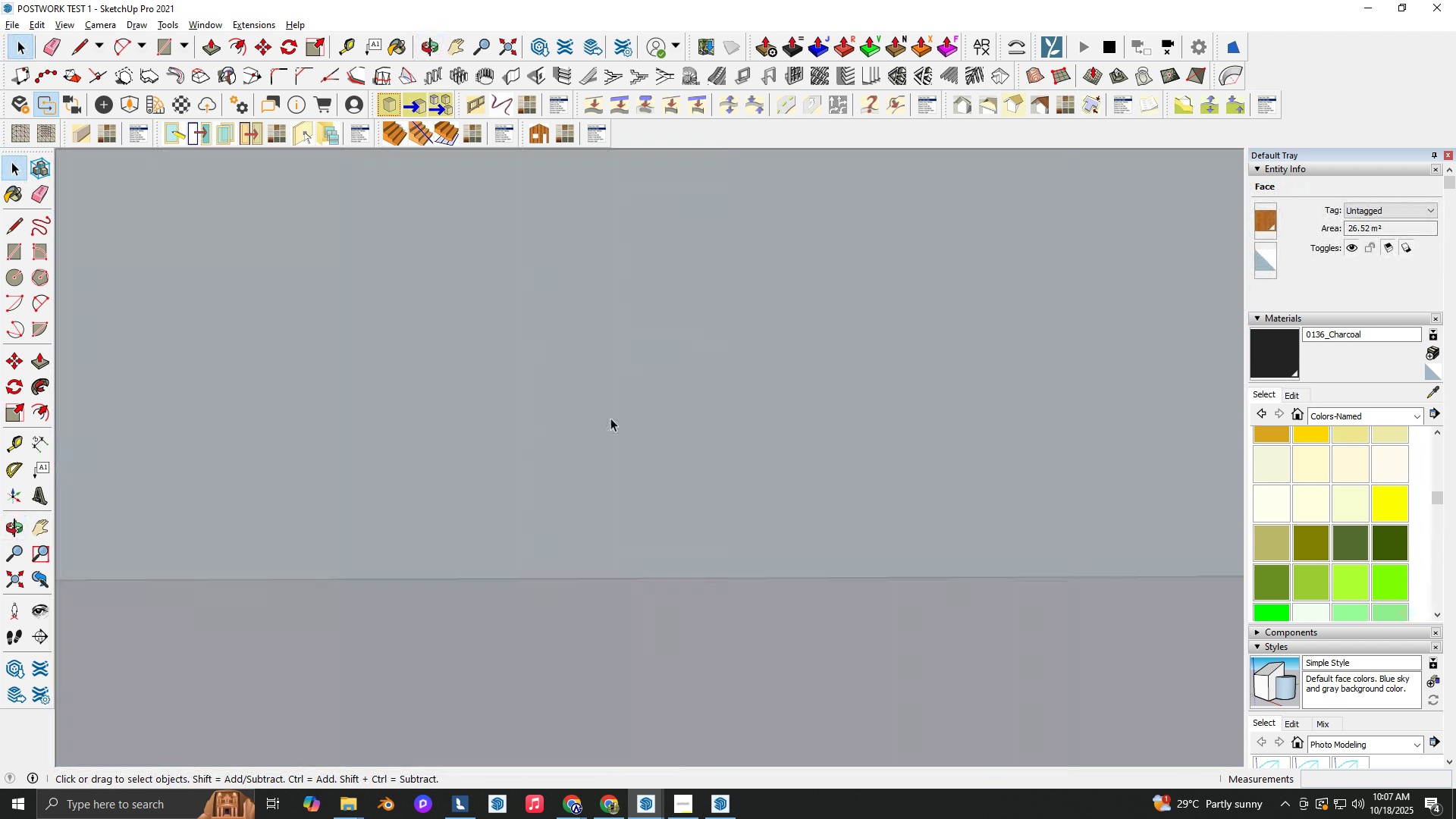 
key(Backquote)
 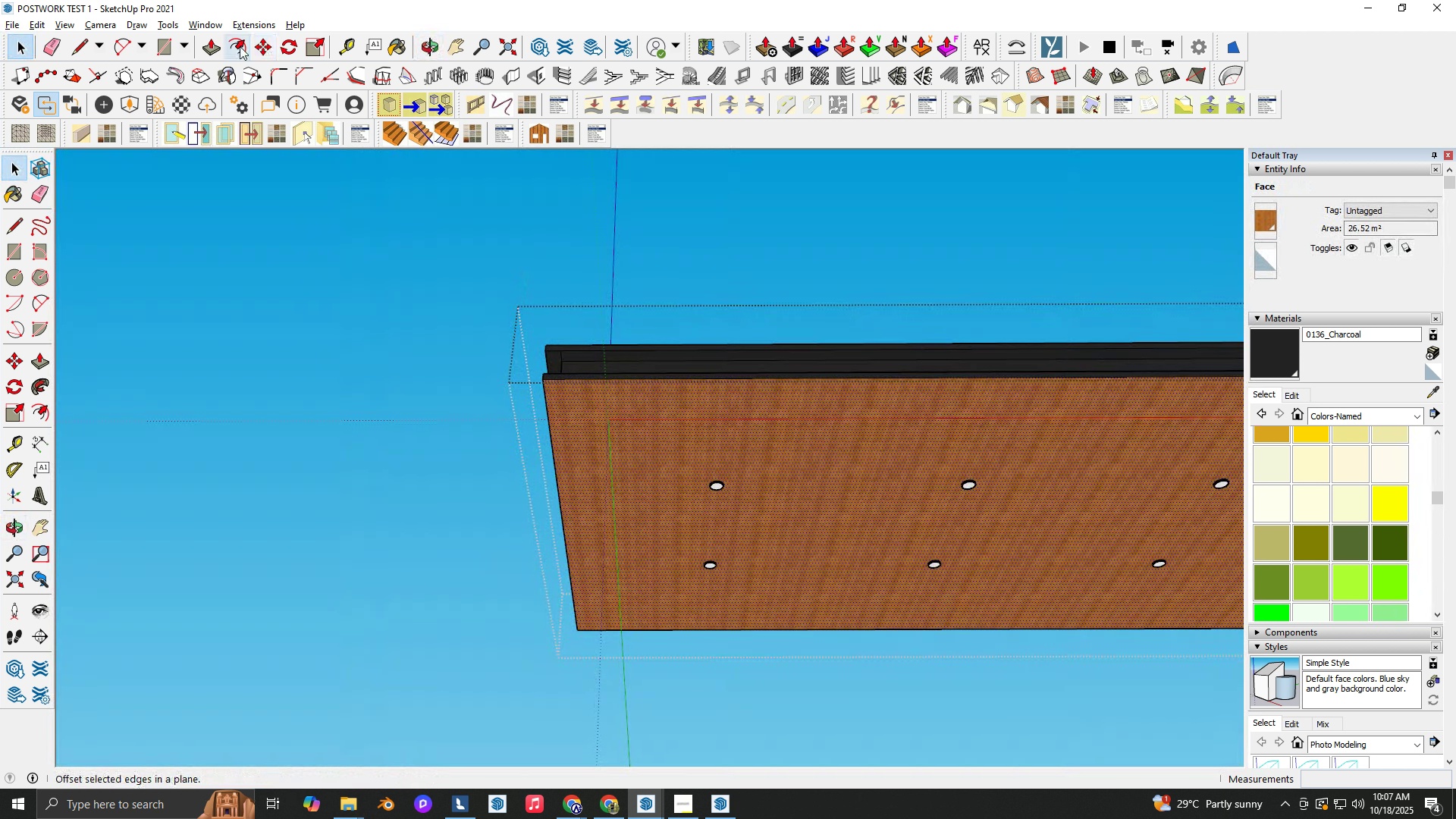 
left_click([239, 47])
 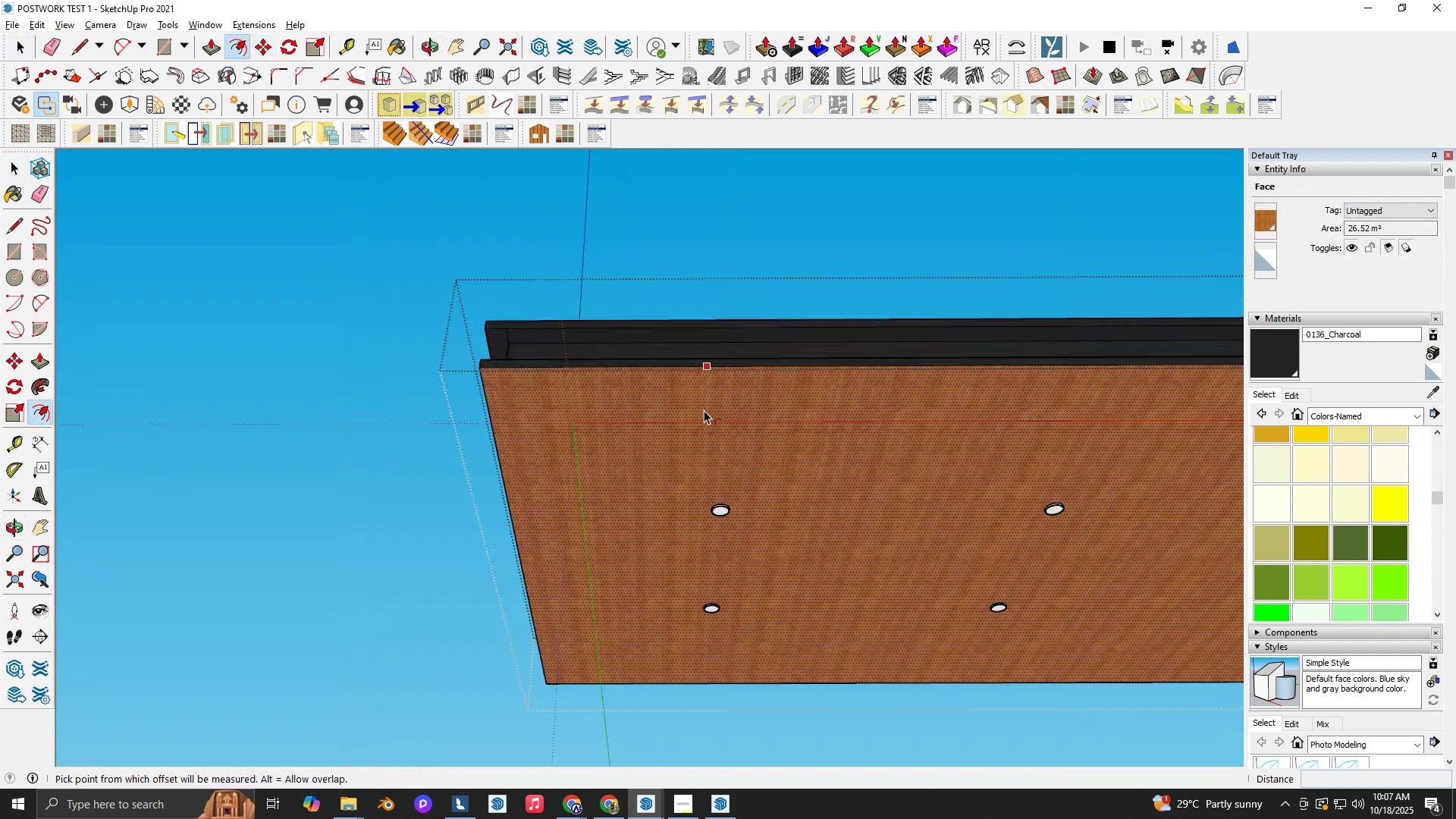 
scroll: coordinate [629, 443], scroll_direction: up, amount: 9.0
 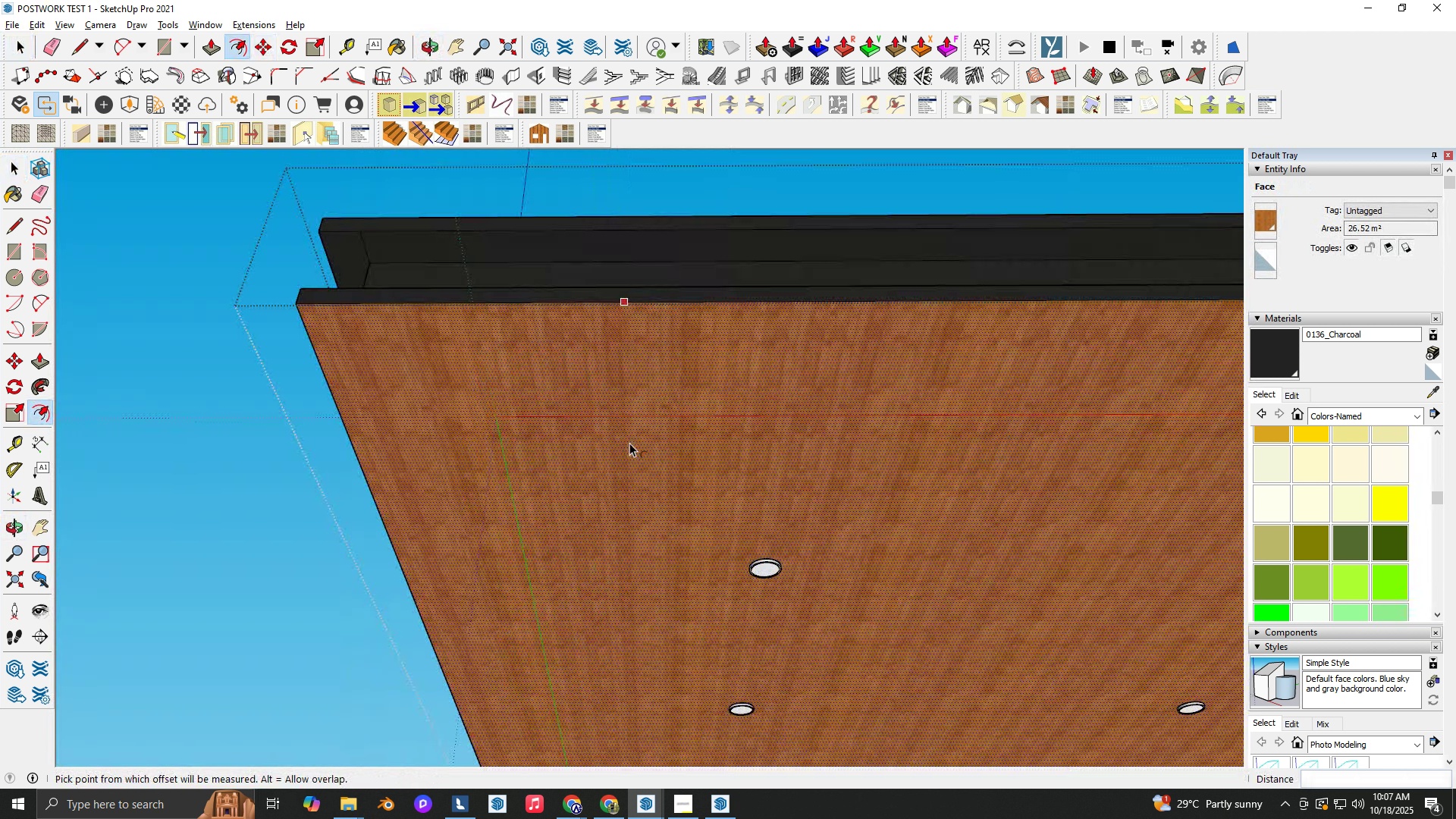 
left_click([629, 443])
 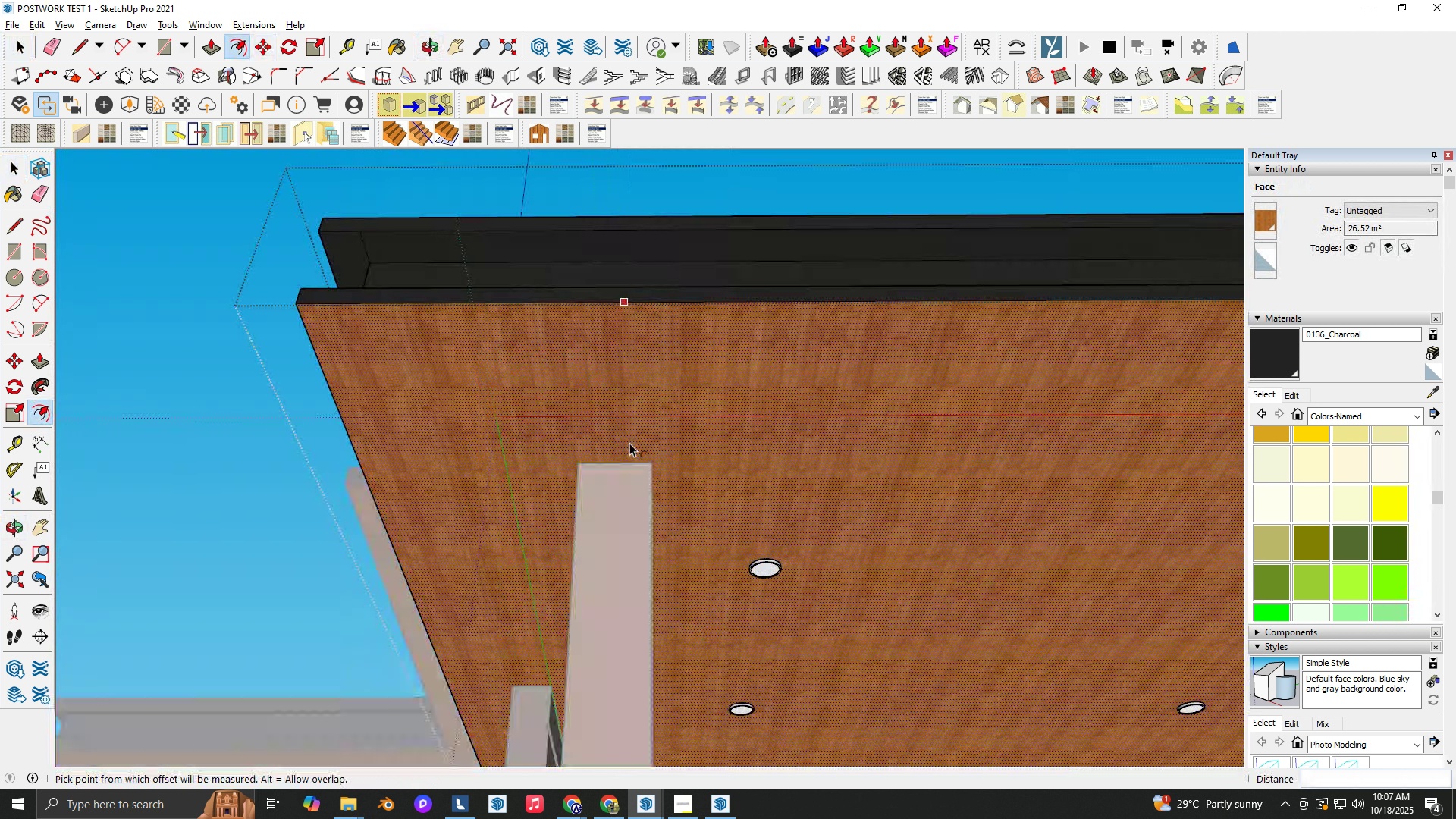 
key(Backquote)
 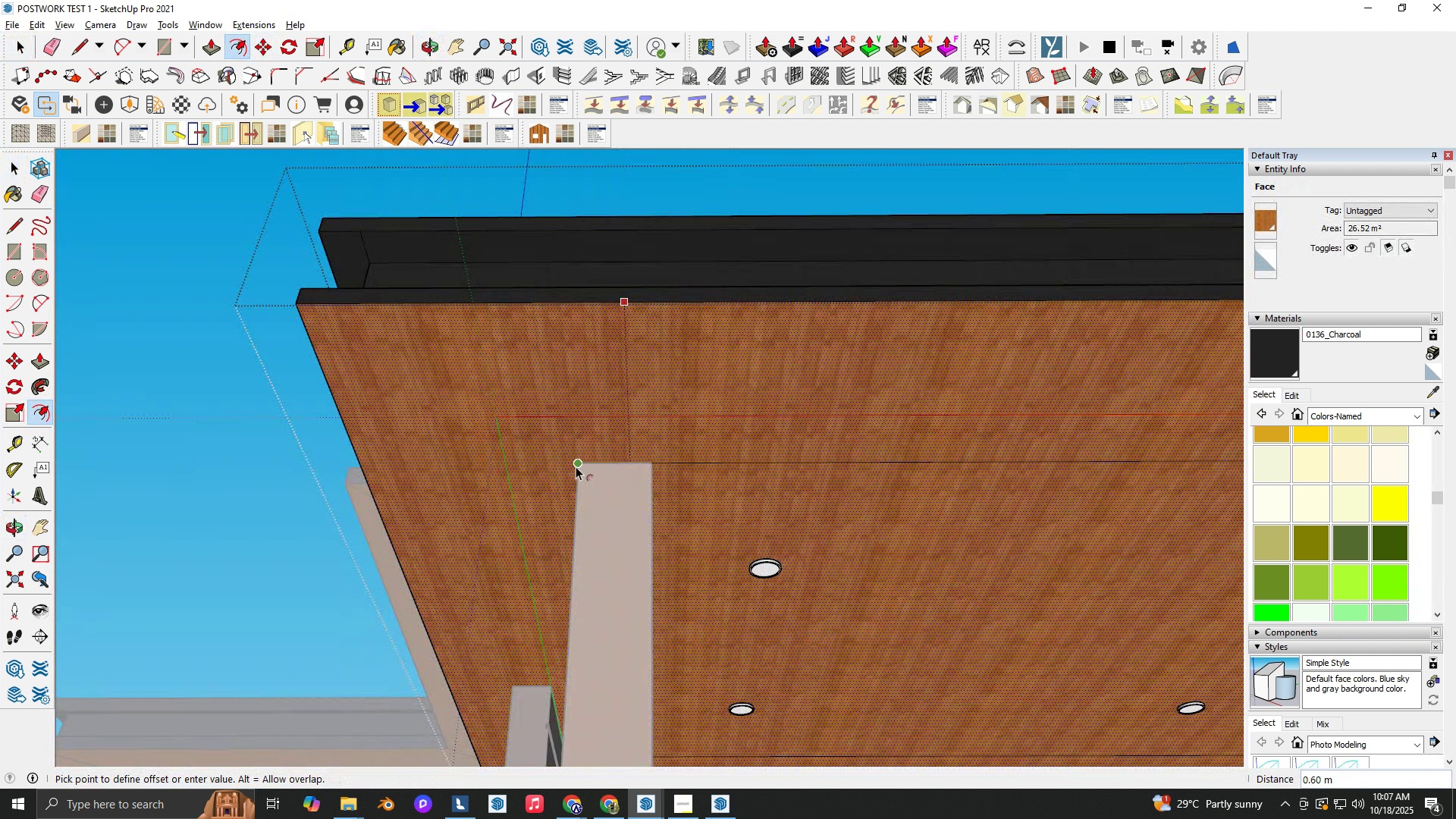 
left_click([576, 466])
 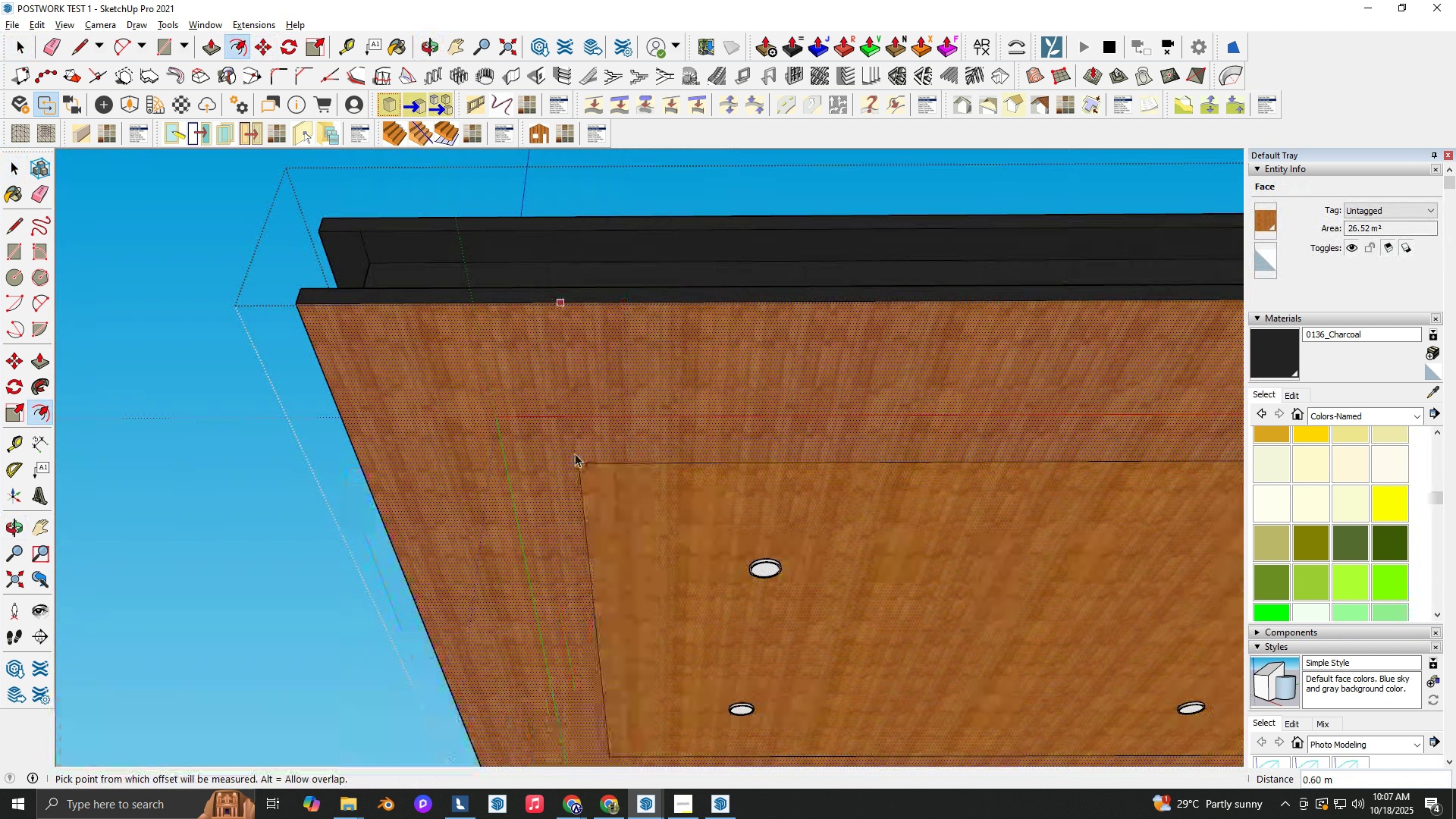 
key(Backquote)
 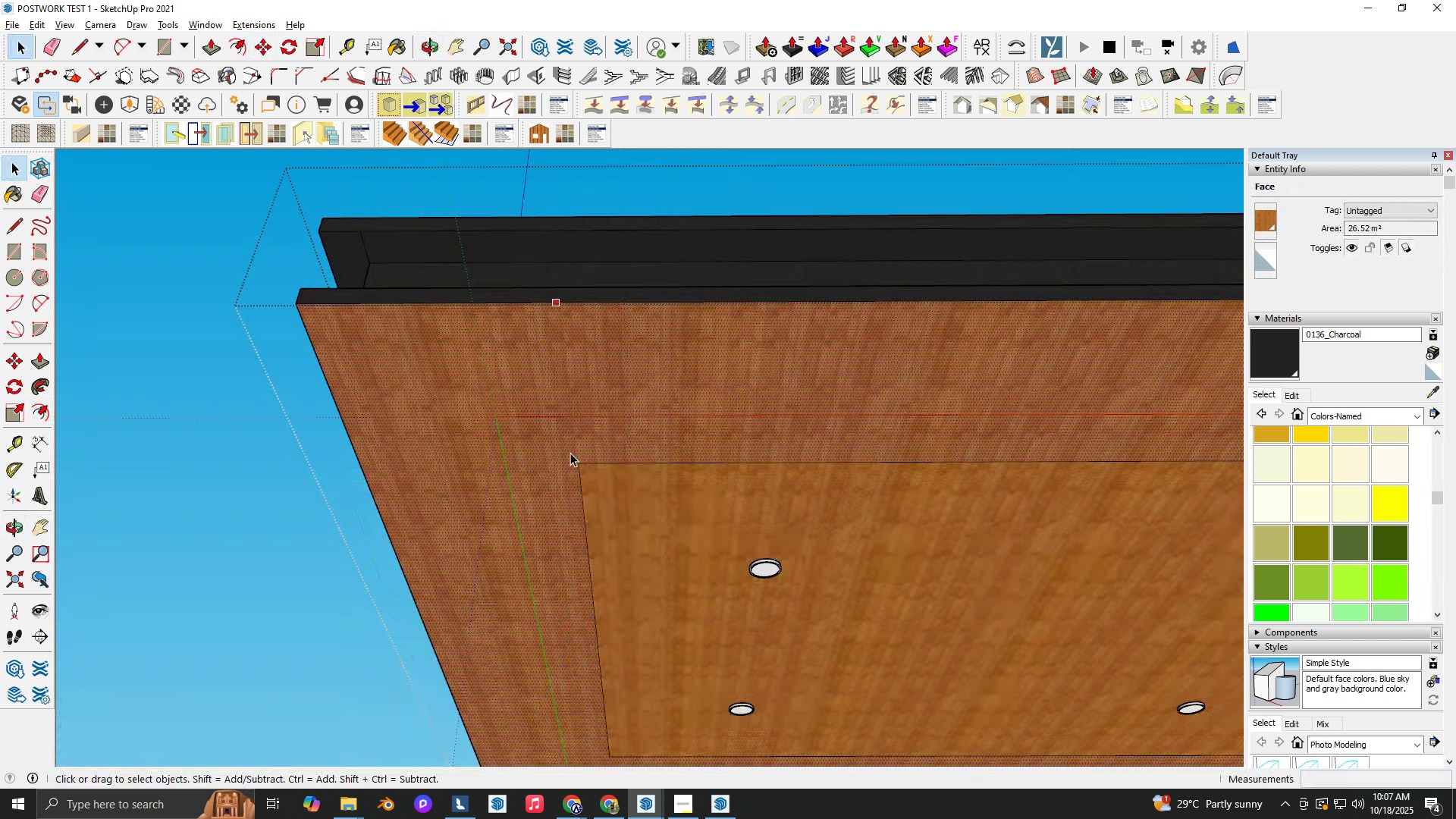 
key(Space)
 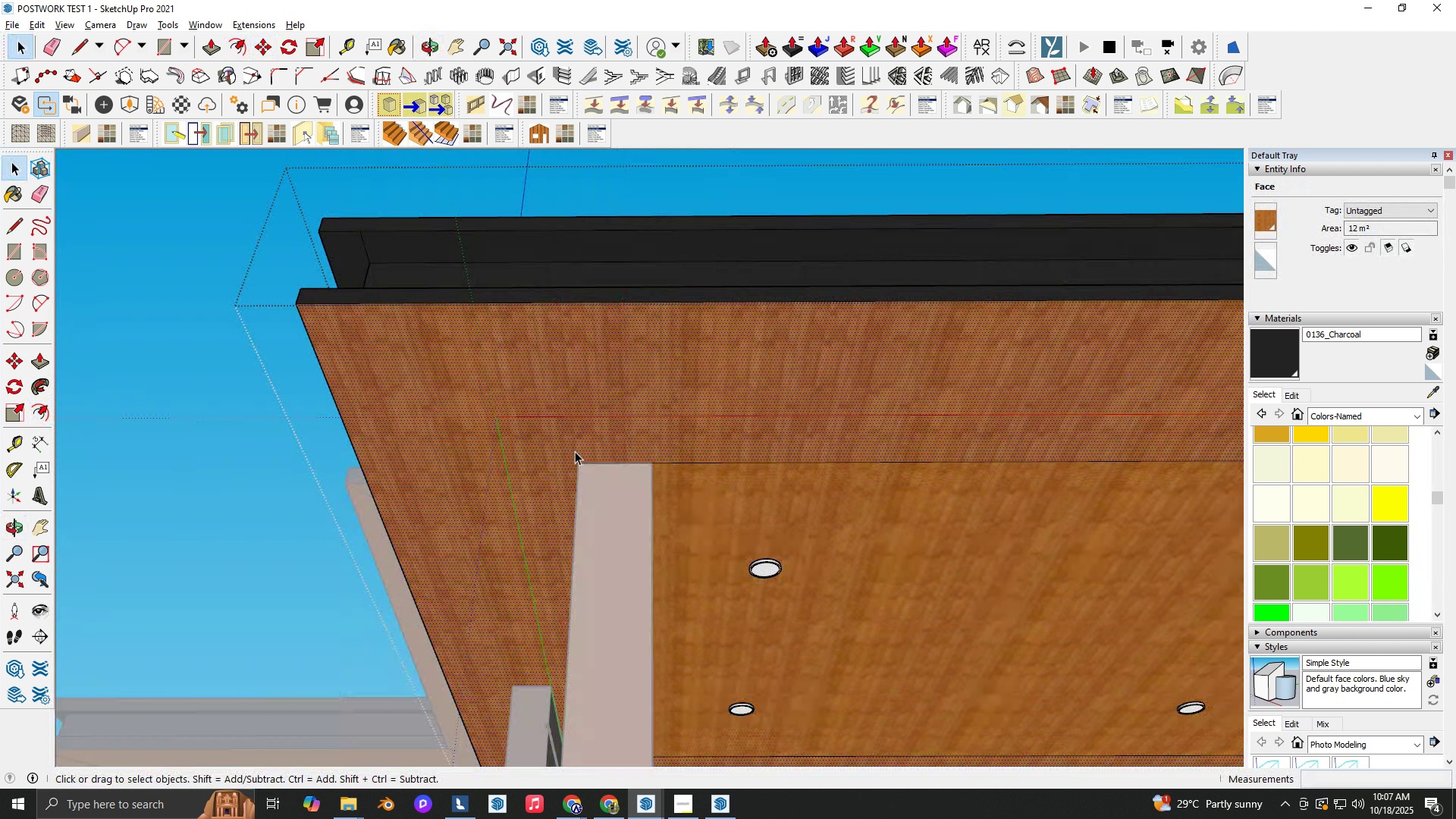 
key(Backquote)
 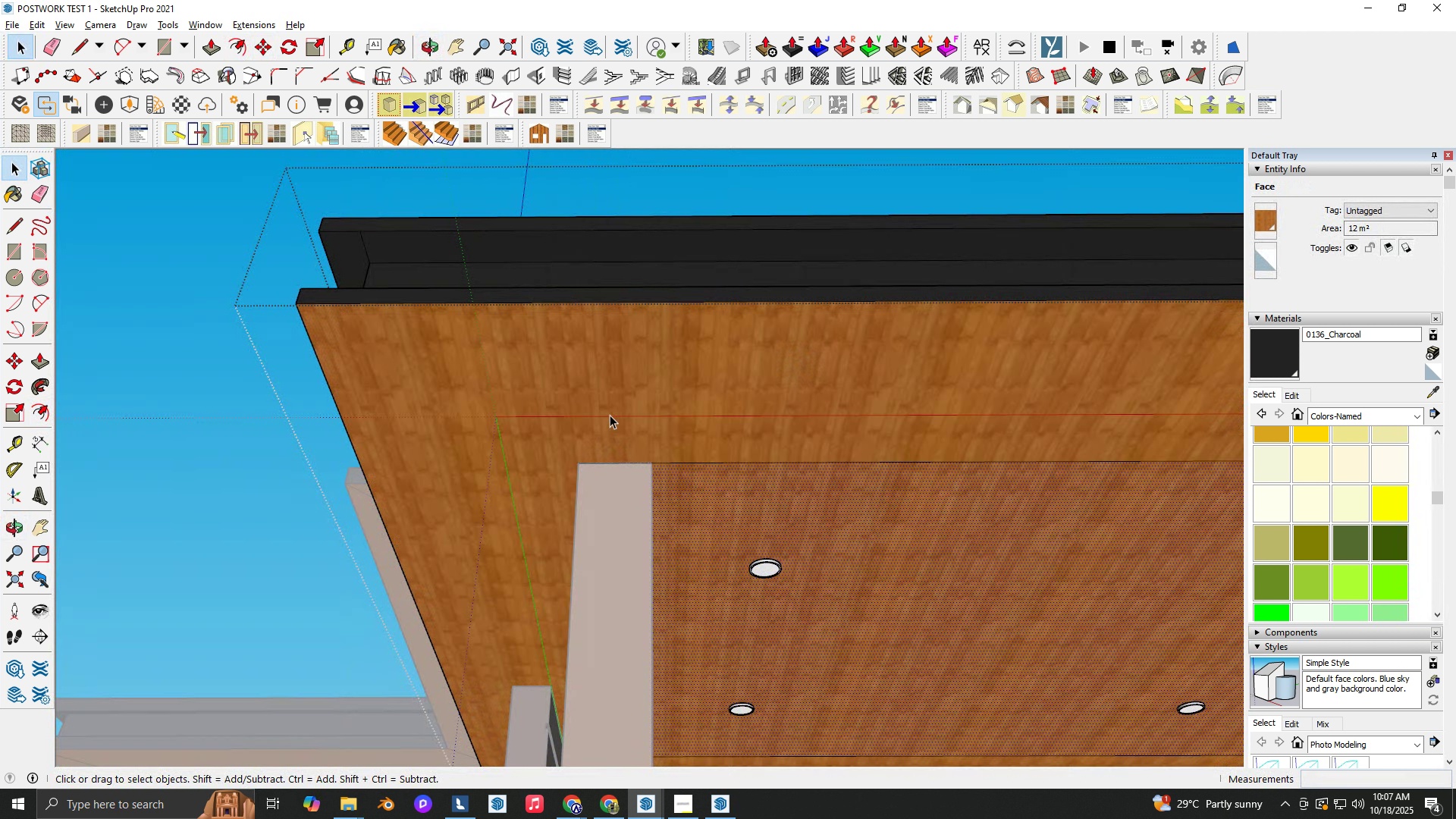 
double_click([609, 415])
 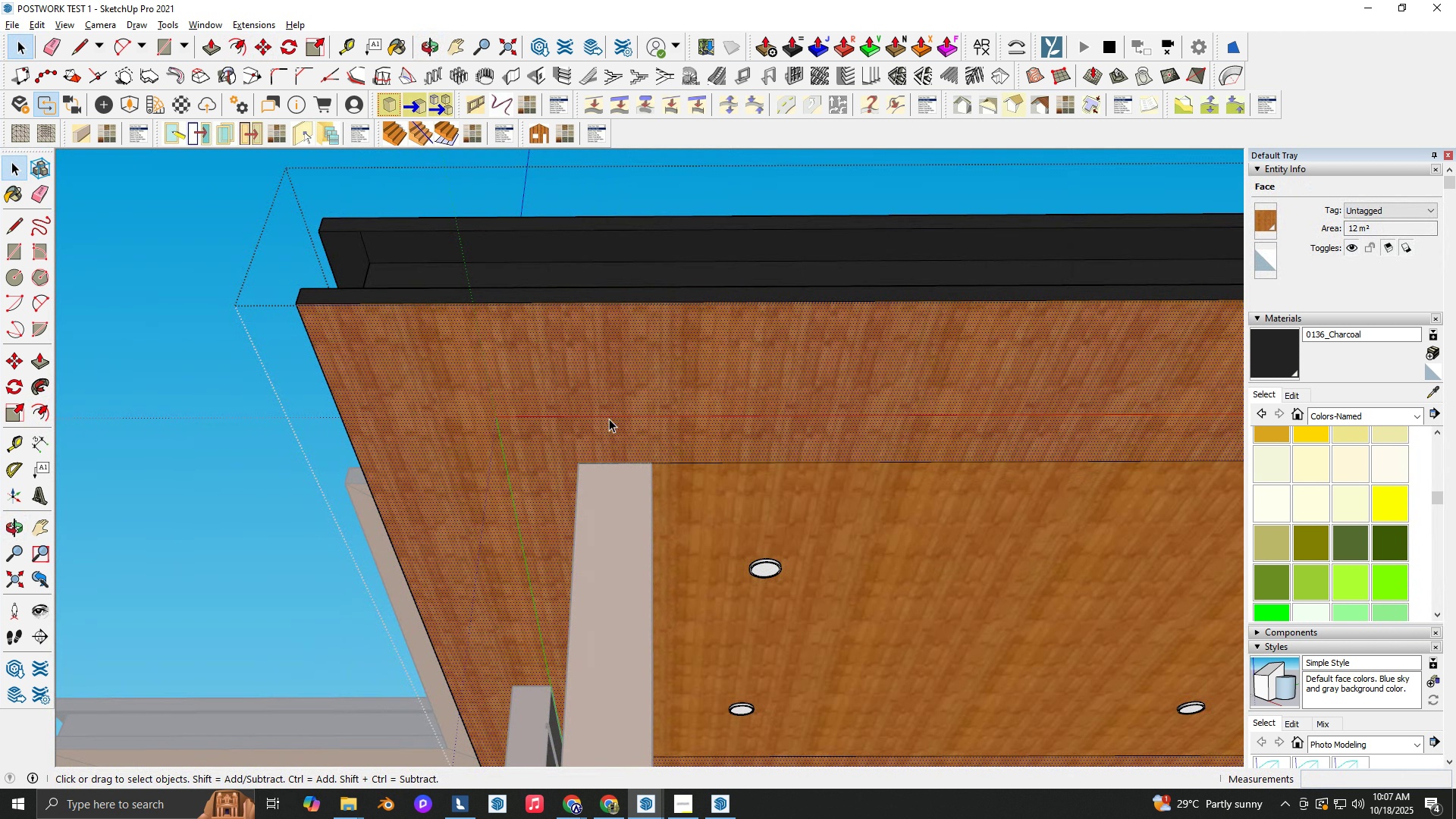 
key(P)